 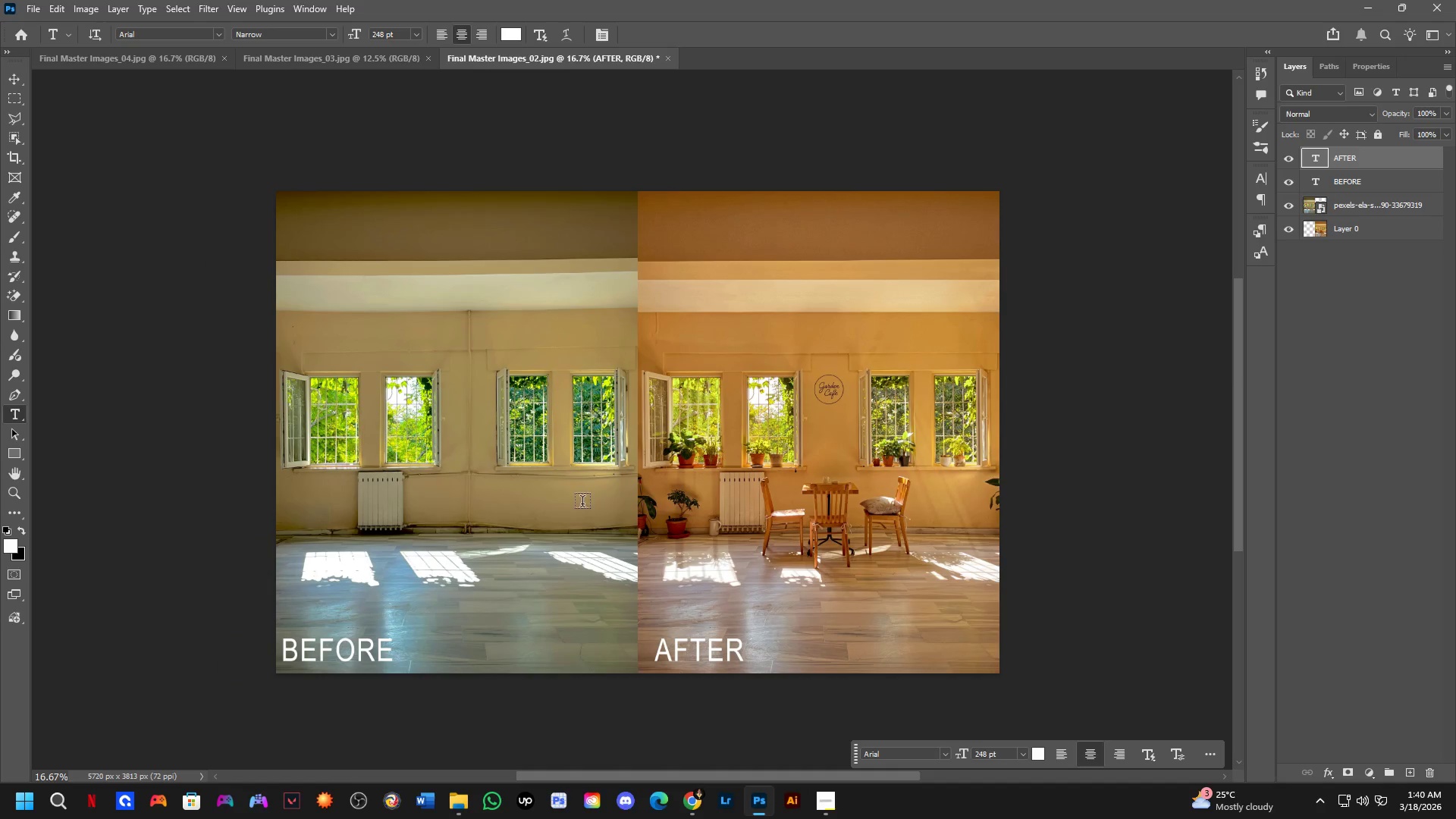 
left_click_drag(start_coordinate=[629, 513], to_coordinate=[605, 513])
 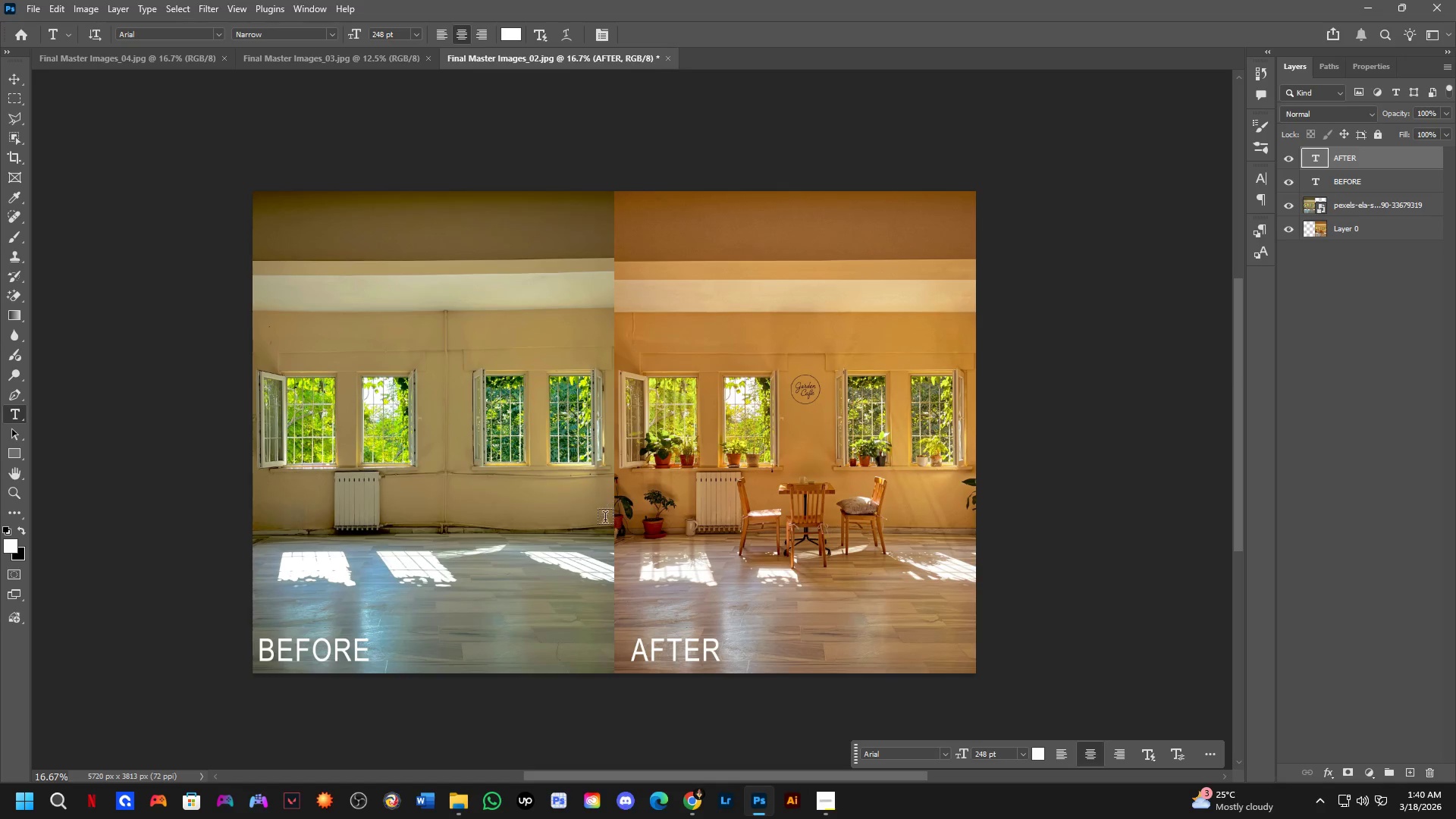 
scroll: coordinate [588, 507], scroll_direction: down, amount: 2.0
 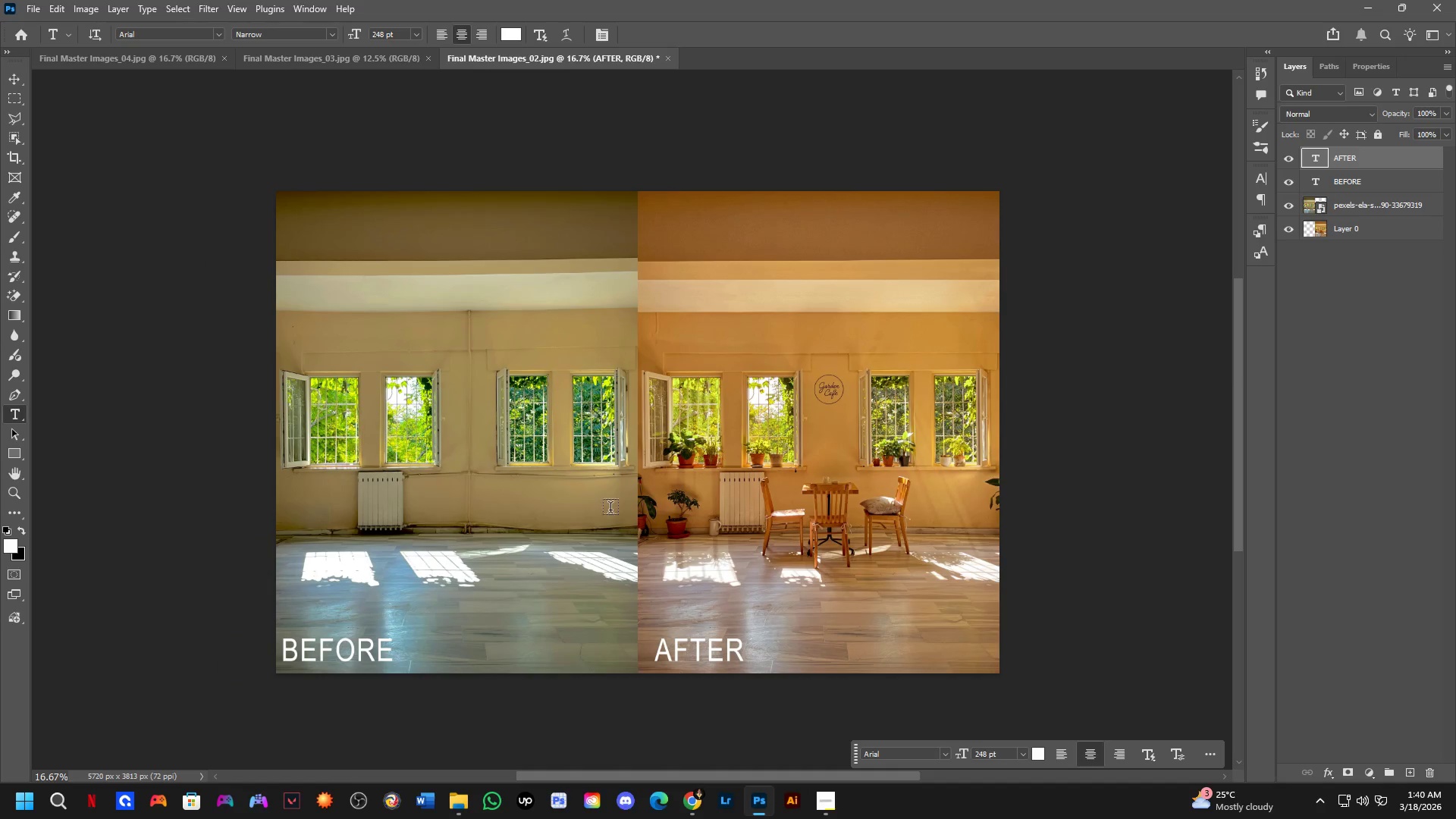 
scroll: coordinate [591, 496], scroll_direction: up, amount: 2.0
 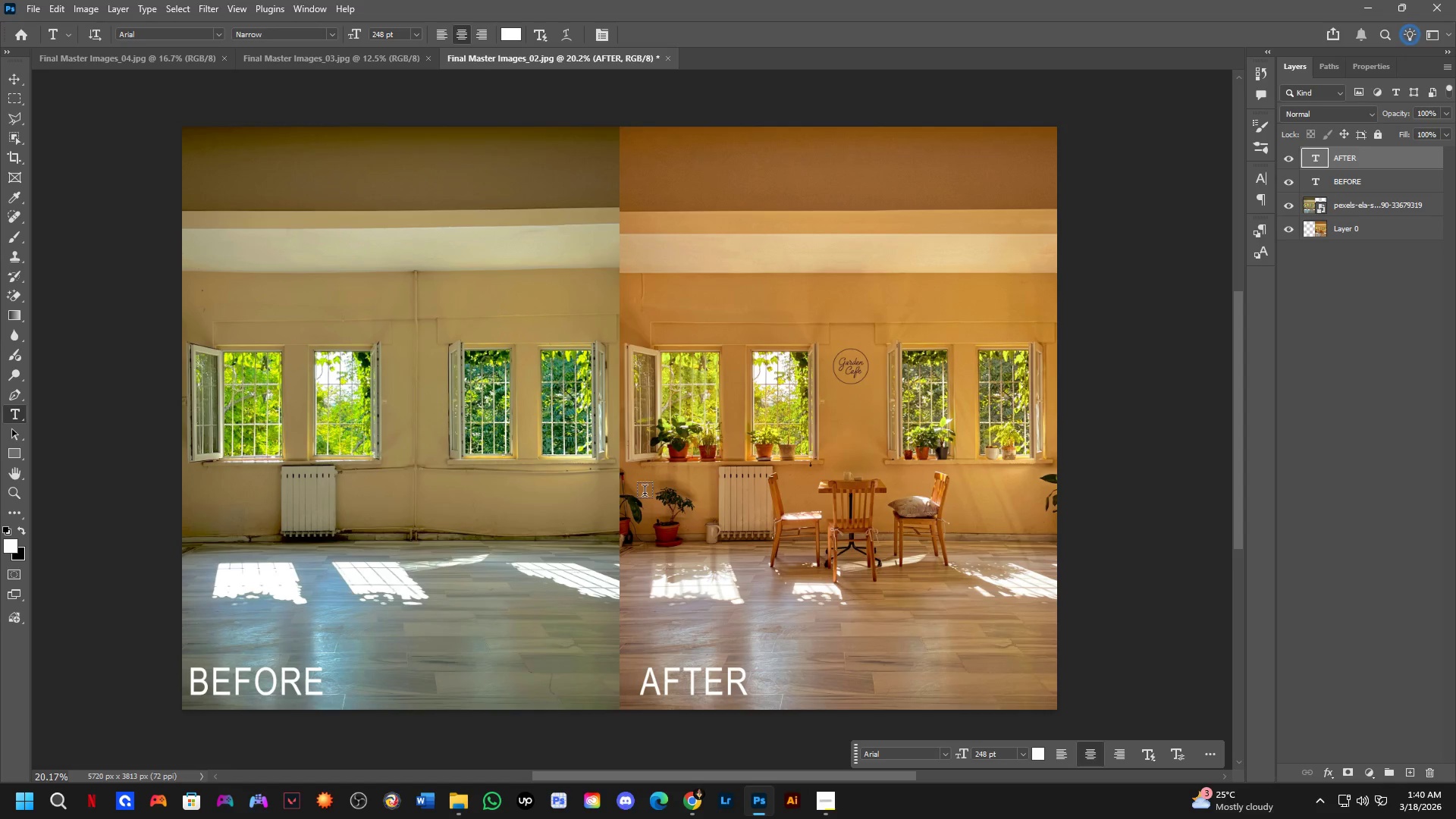 
hold_key(key=Space, duration=0.48)
 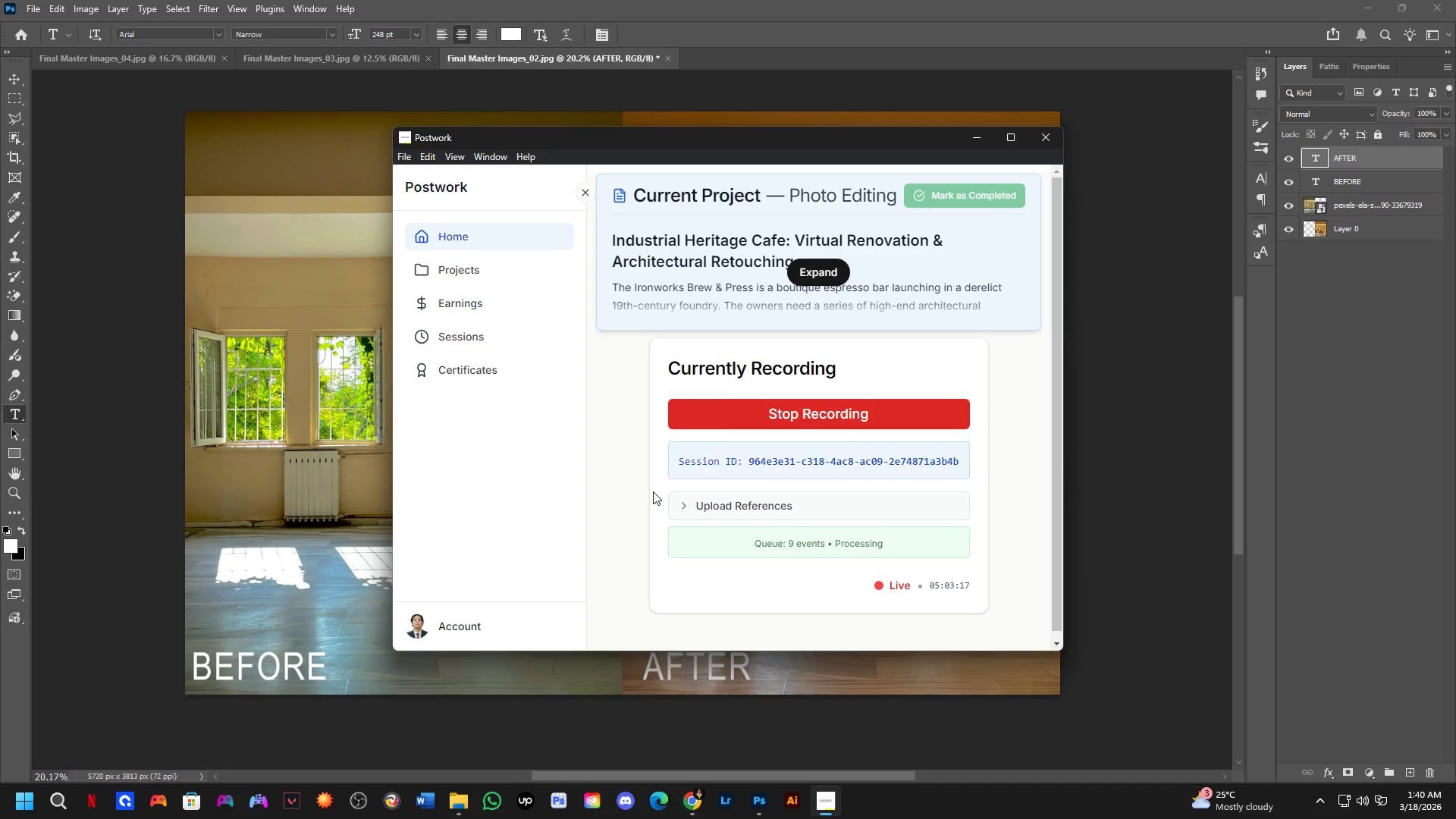 
left_click_drag(start_coordinate=[645, 486], to_coordinate=[648, 471])
 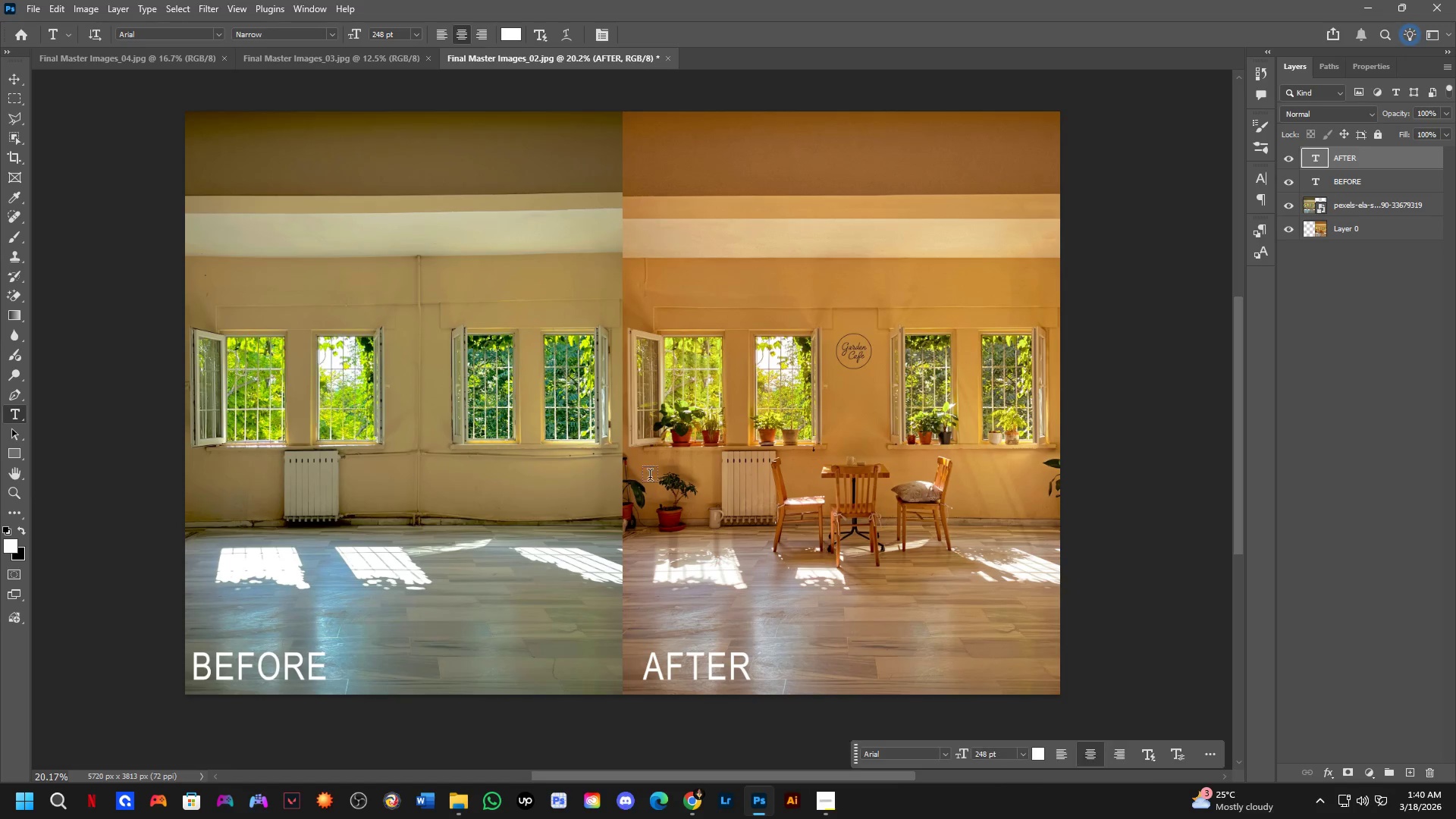 
key(Alt+AltLeft)
 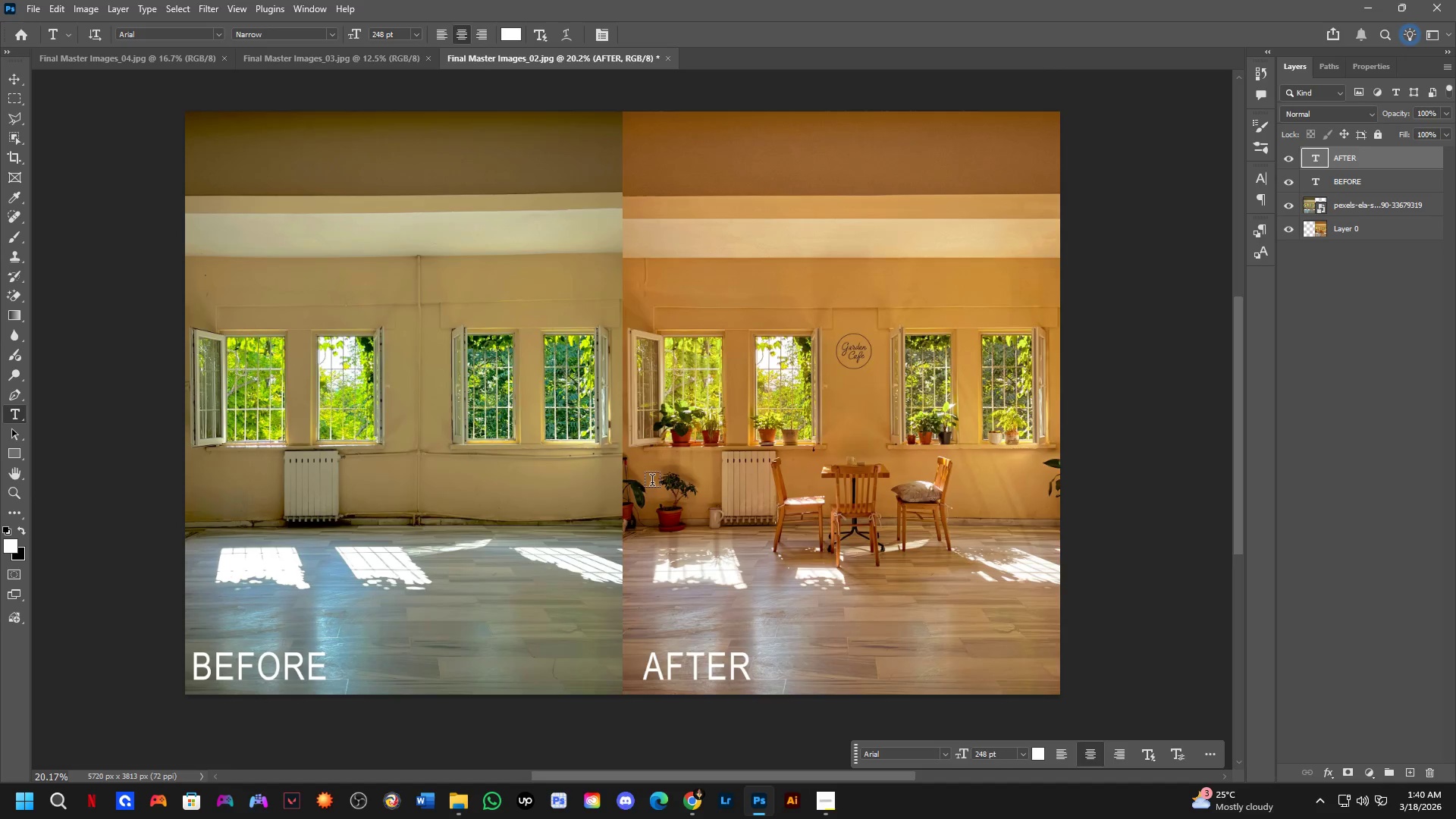 
key(Alt+Tab)